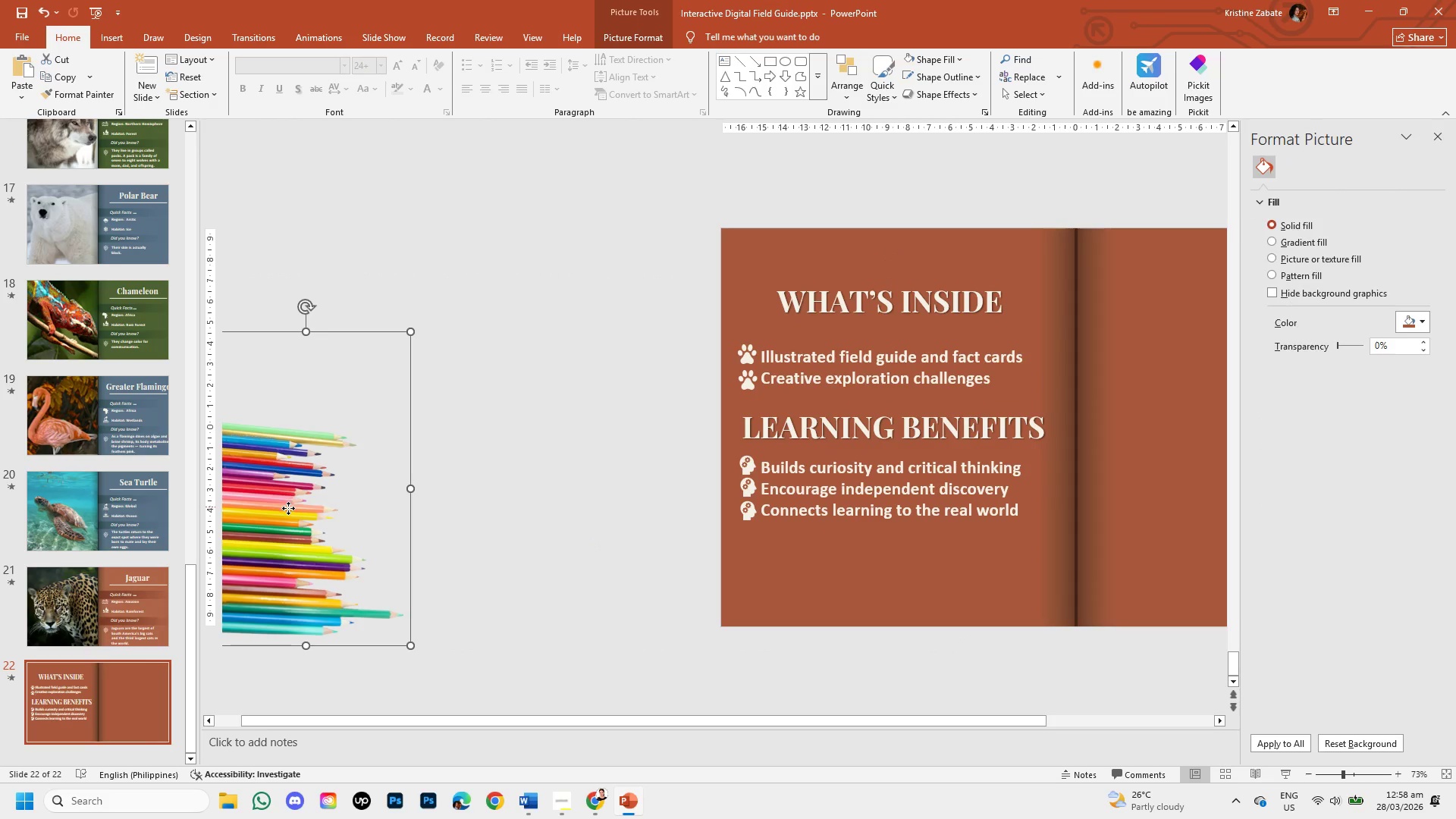 
left_click_drag(start_coordinate=[288, 508], to_coordinate=[1165, 498])
 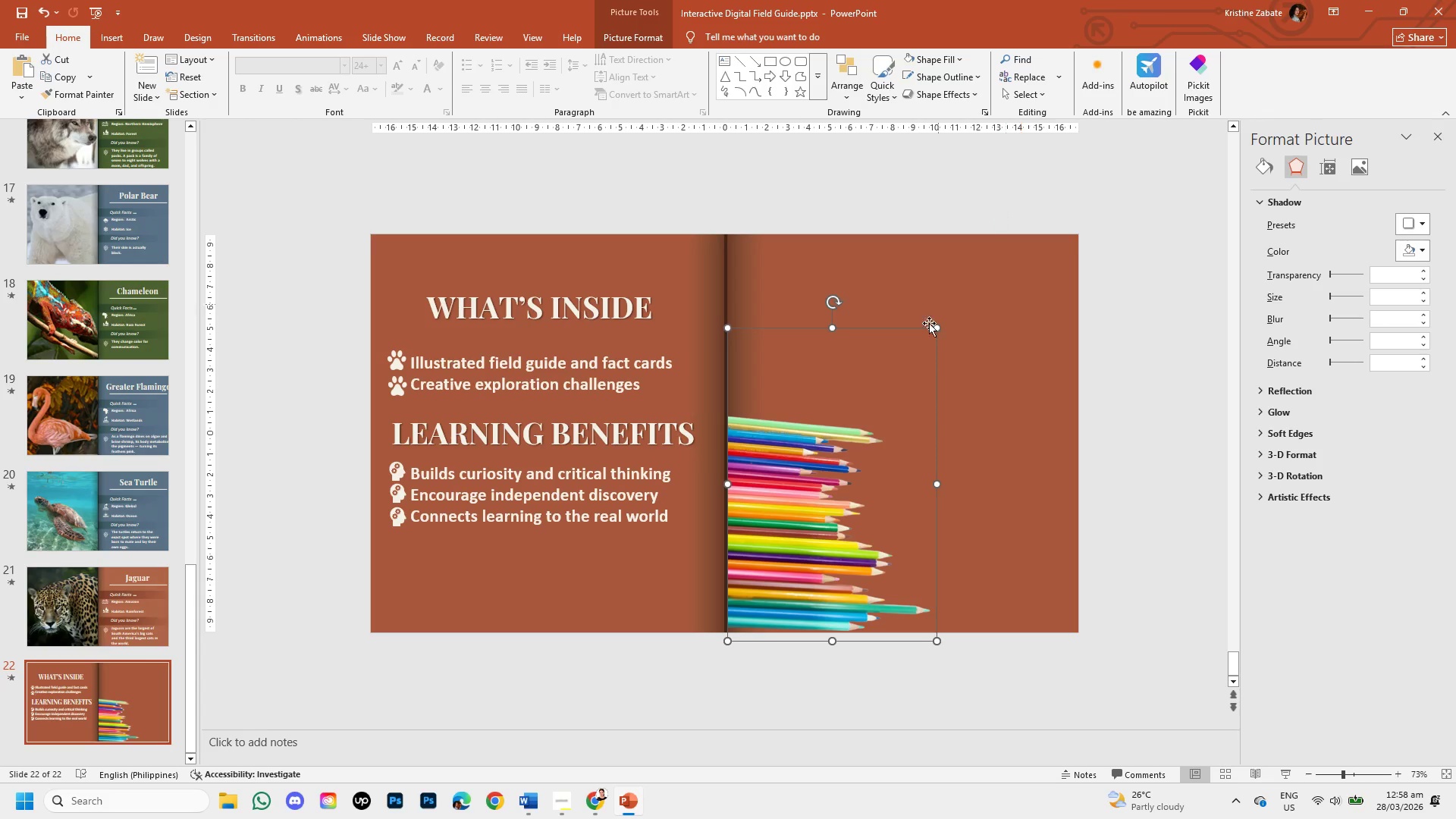 
double_click([770, 529])
 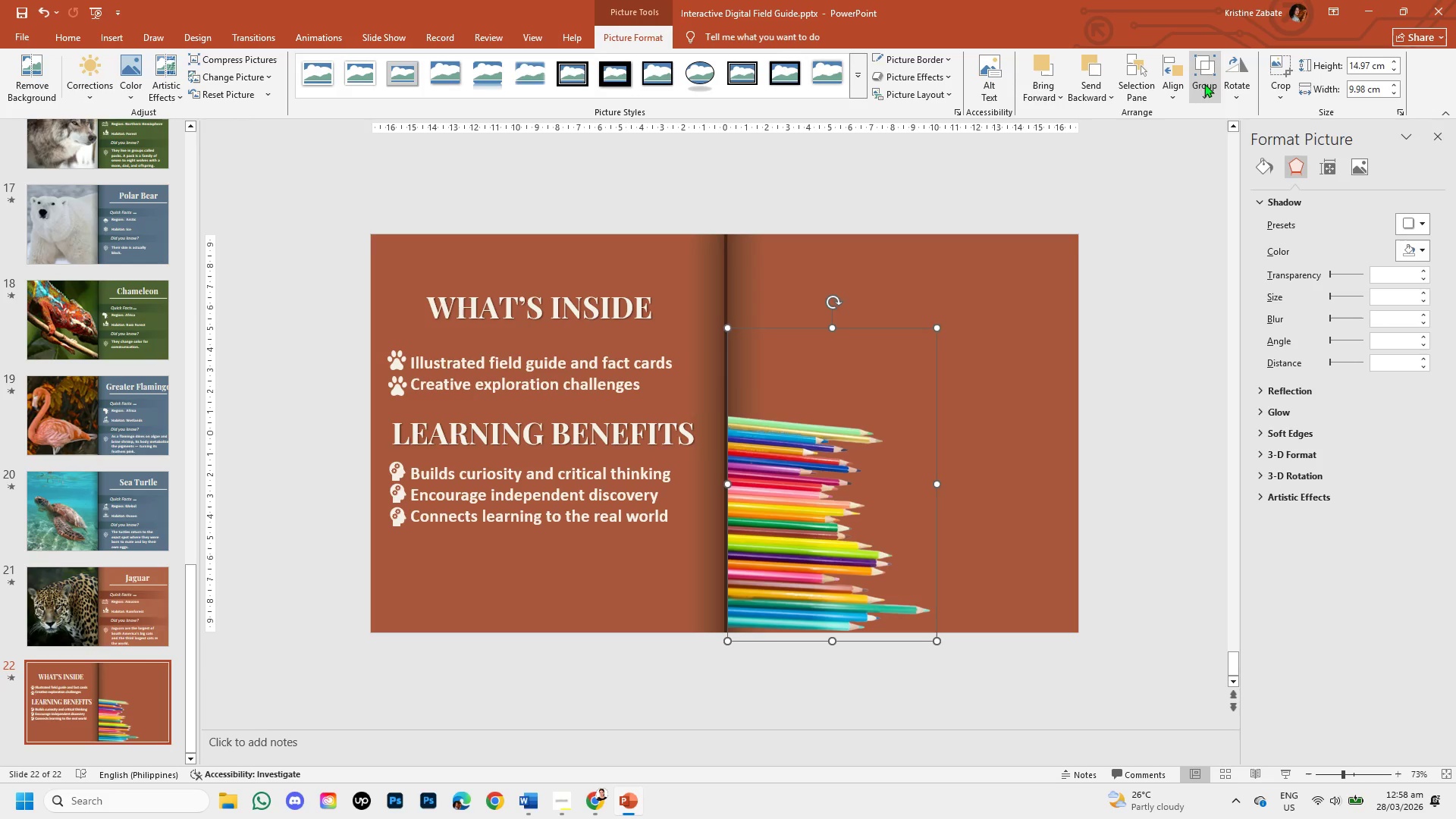 
left_click([1232, 93])
 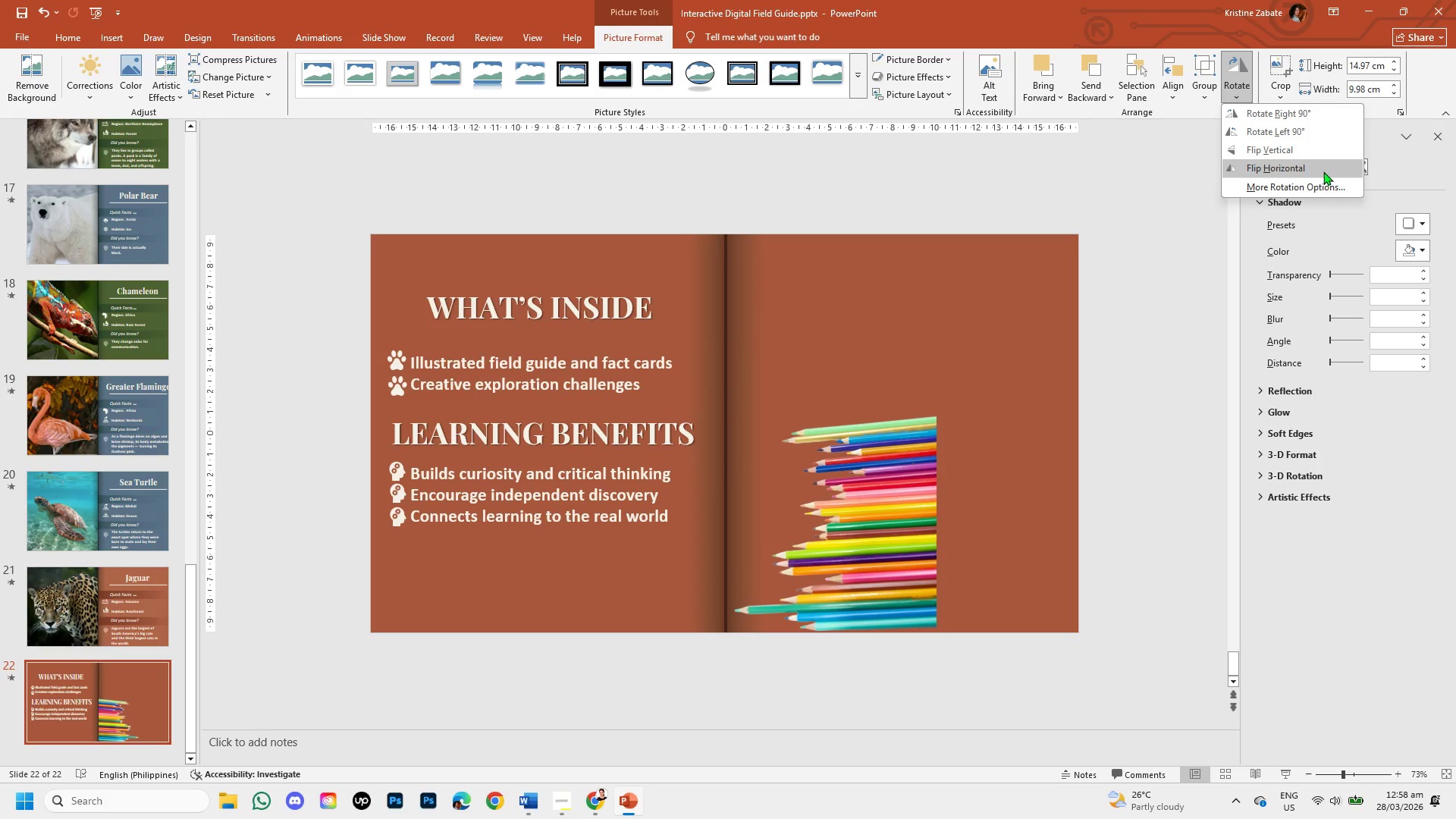 
left_click([1323, 171])
 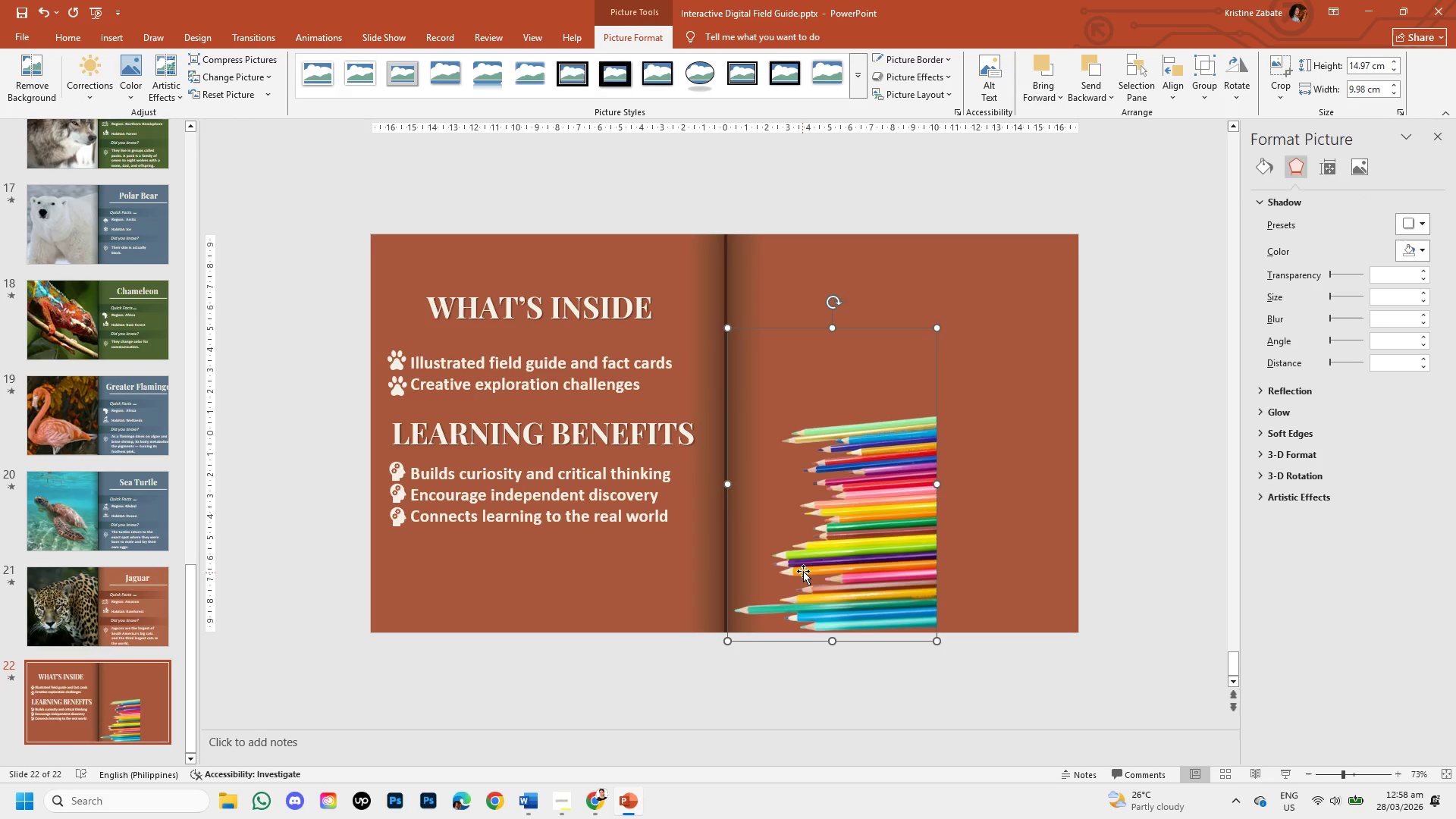 
left_click_drag(start_coordinate=[854, 544], to_coordinate=[996, 555])
 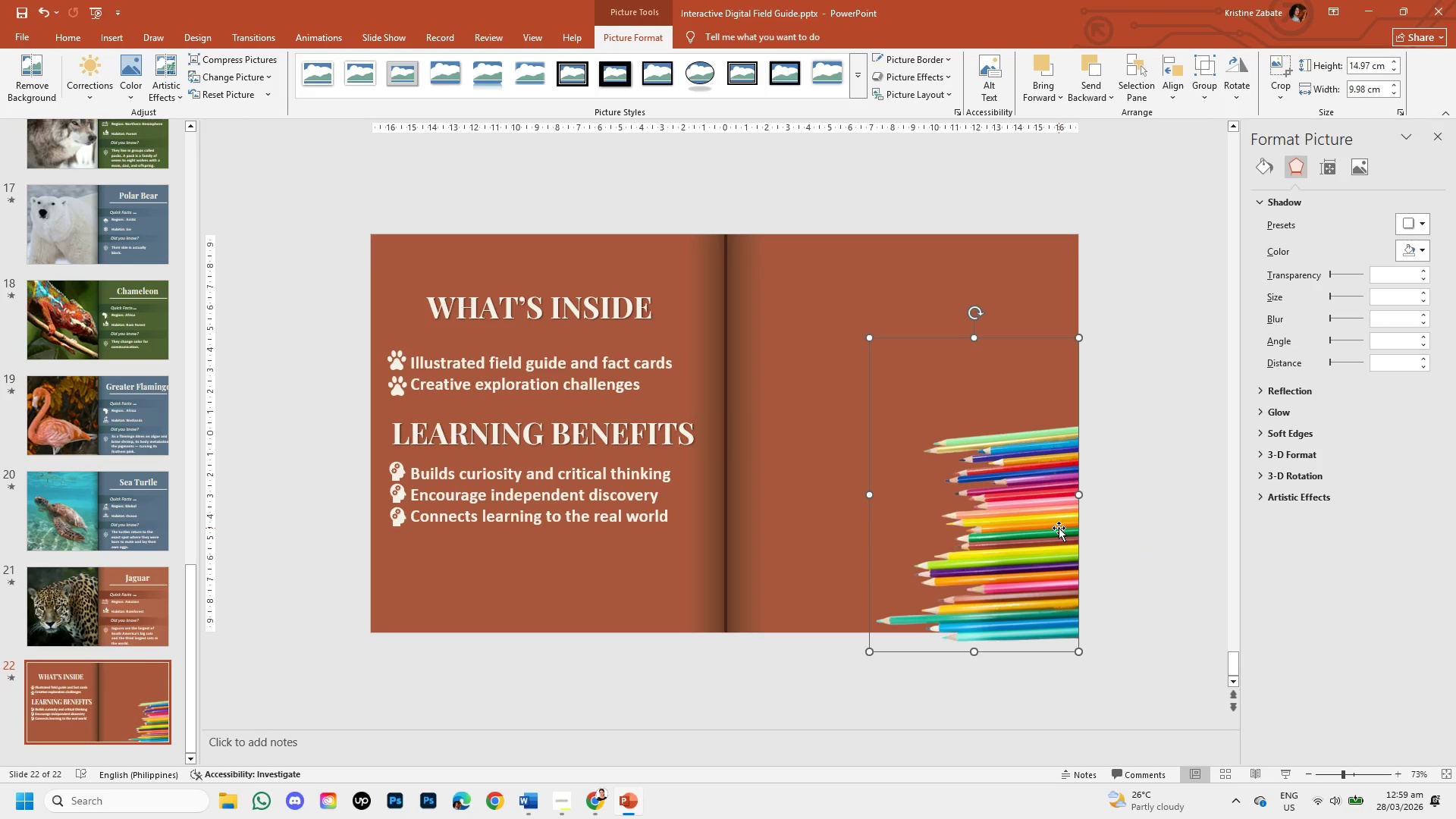 
hold_key(key=ArrowUp, duration=0.77)
 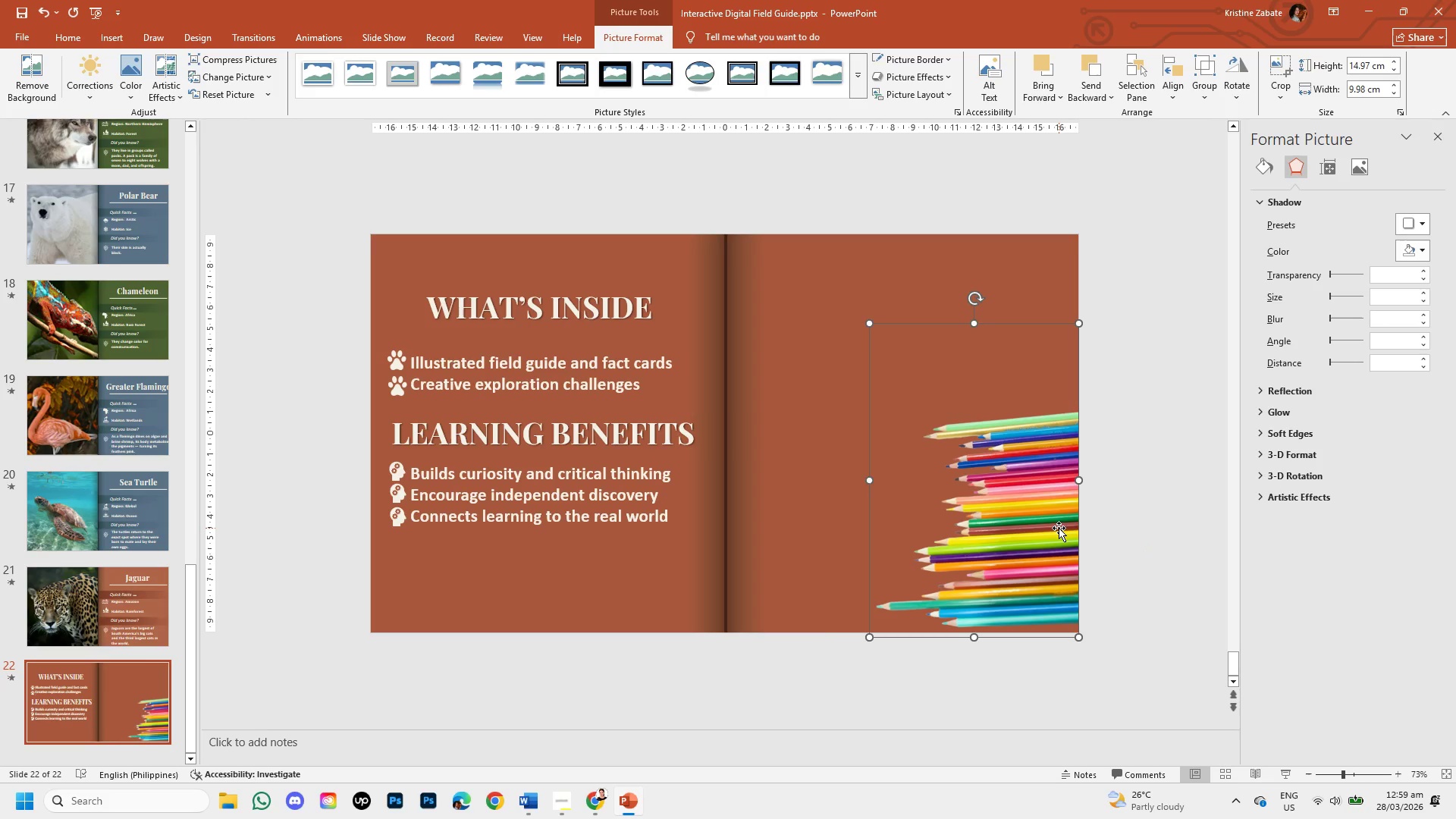 
key(ArrowDown)
 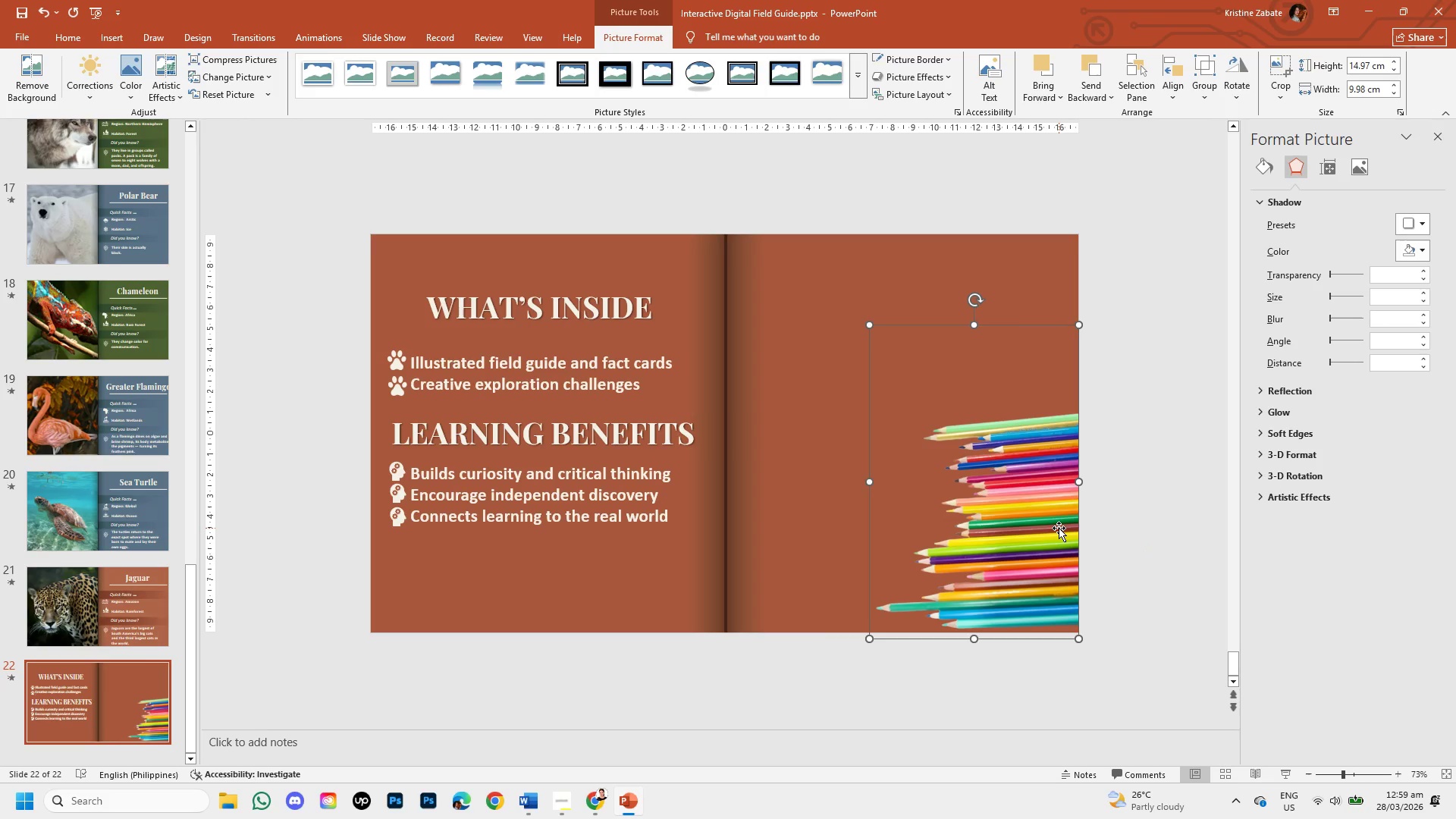 
key(ArrowDown)
 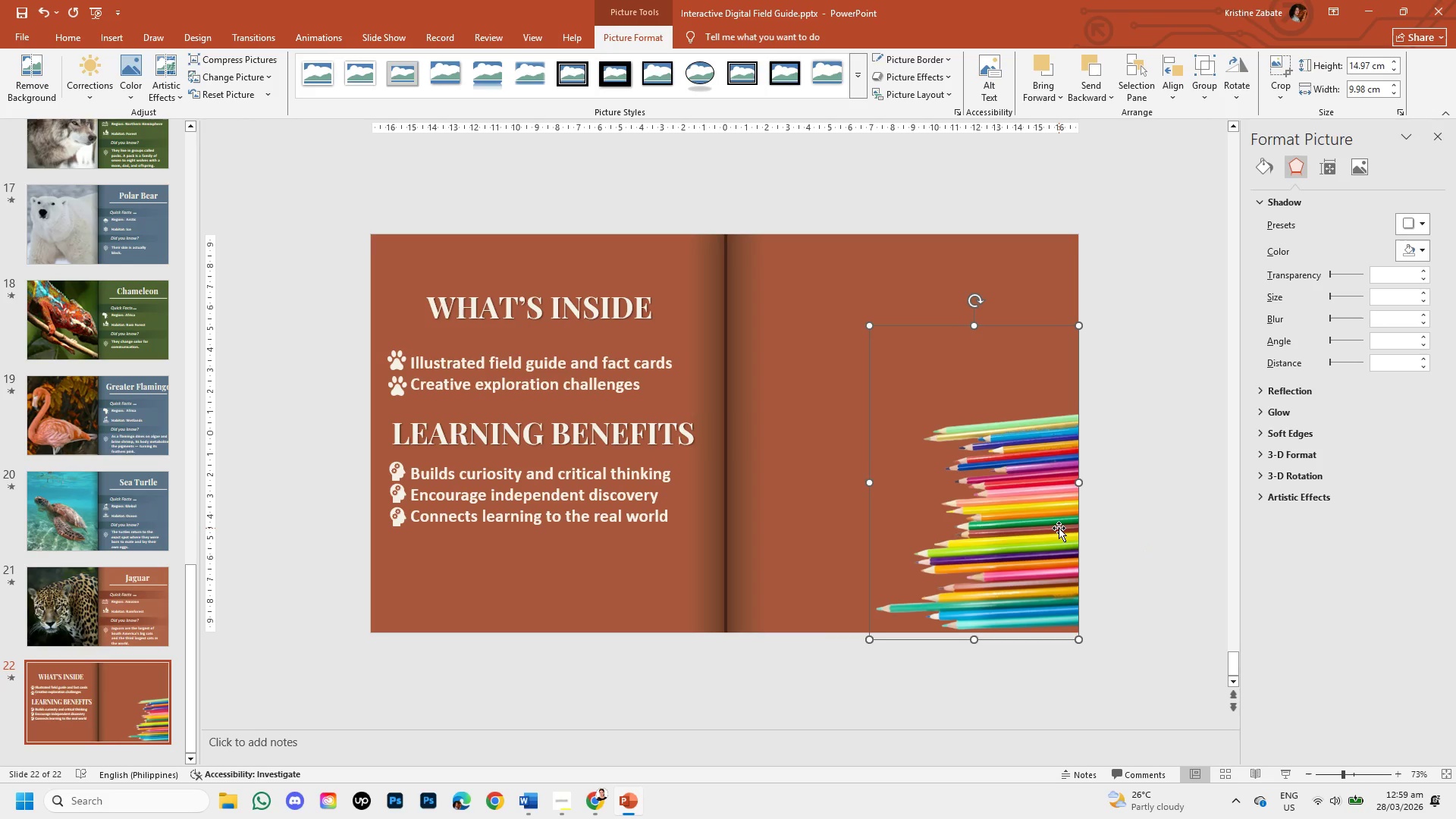 
key(ArrowDown)
 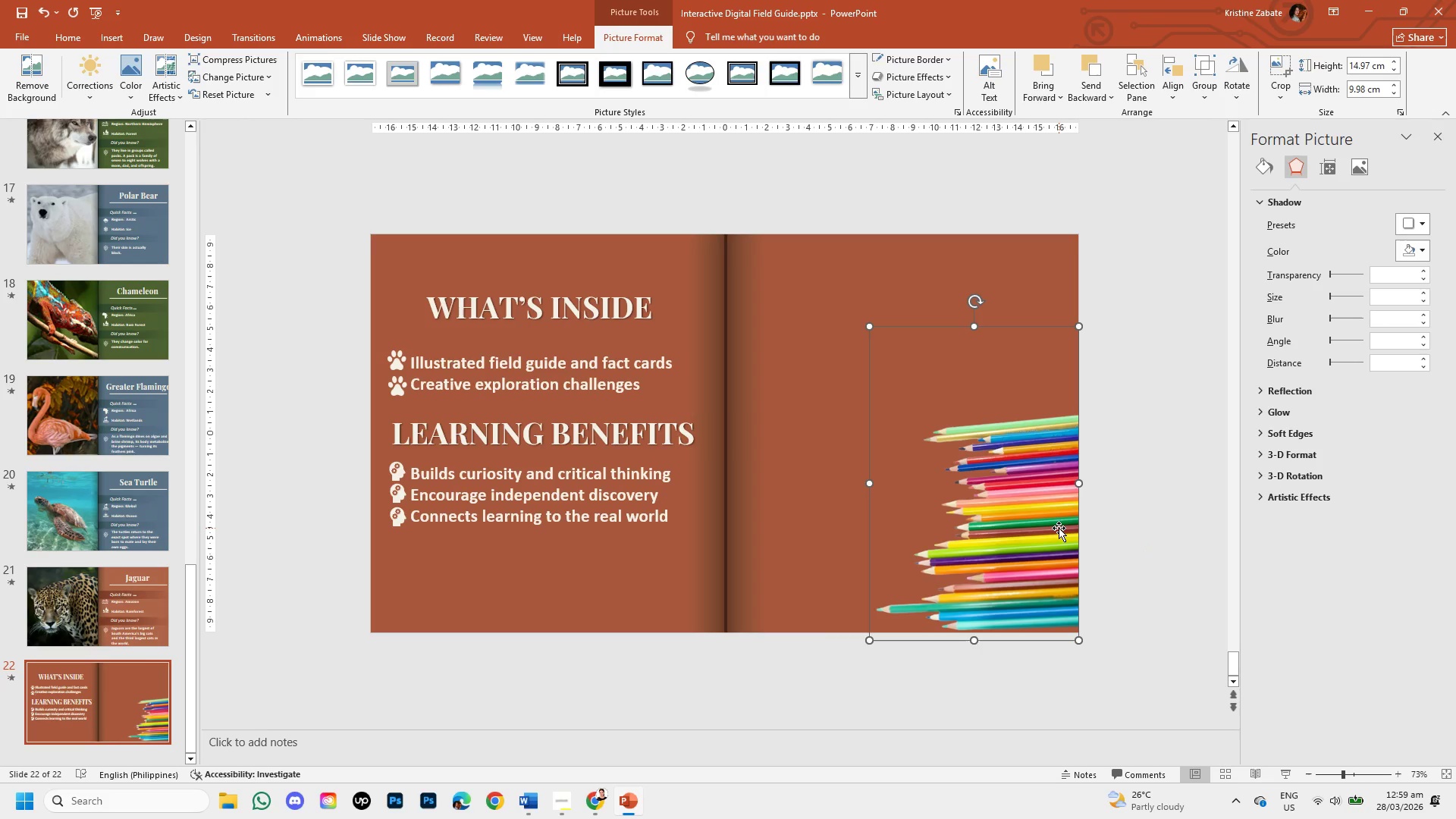 
key(ArrowDown)
 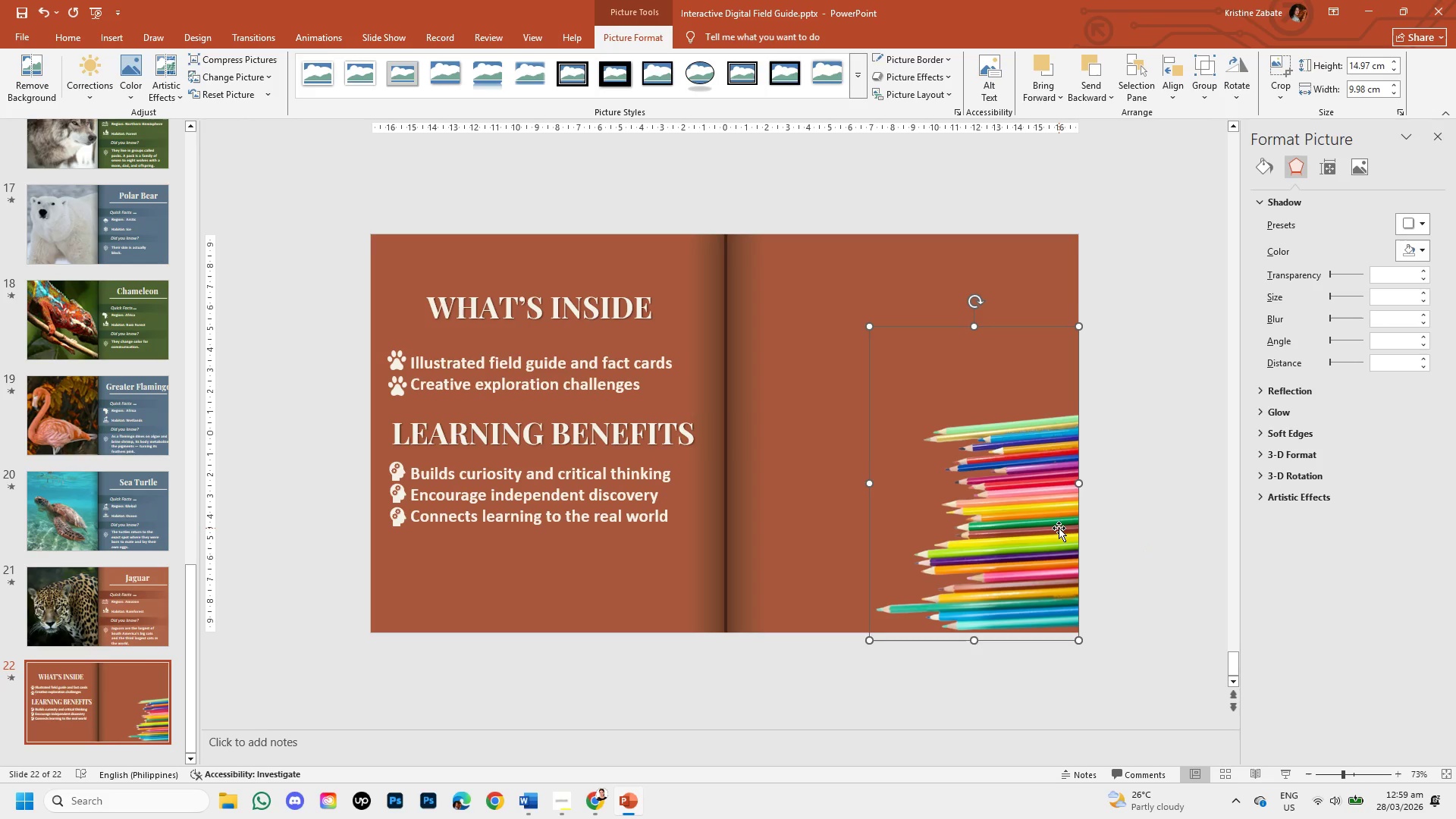 
key(ArrowDown)
 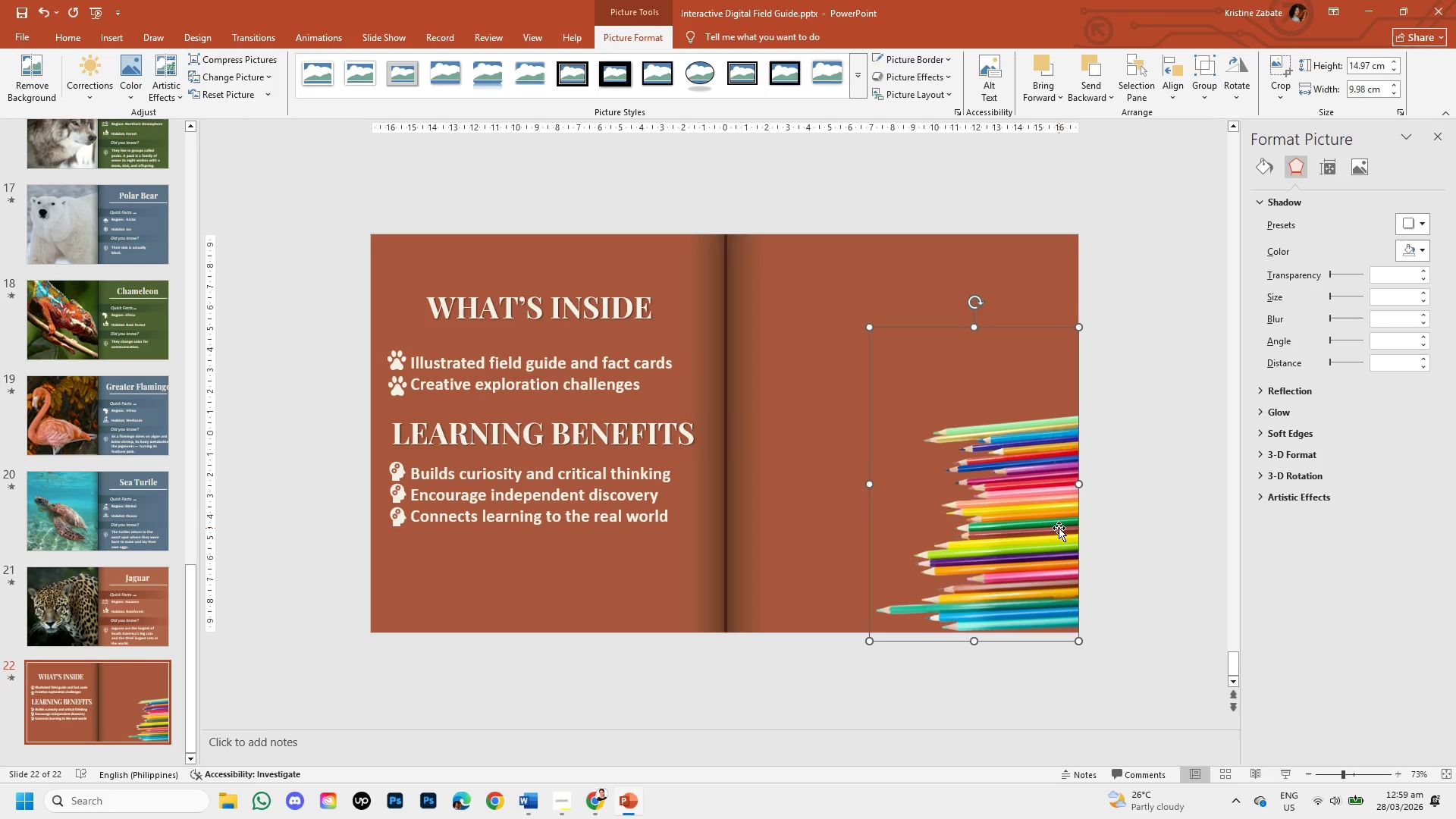 
key(ArrowDown)
 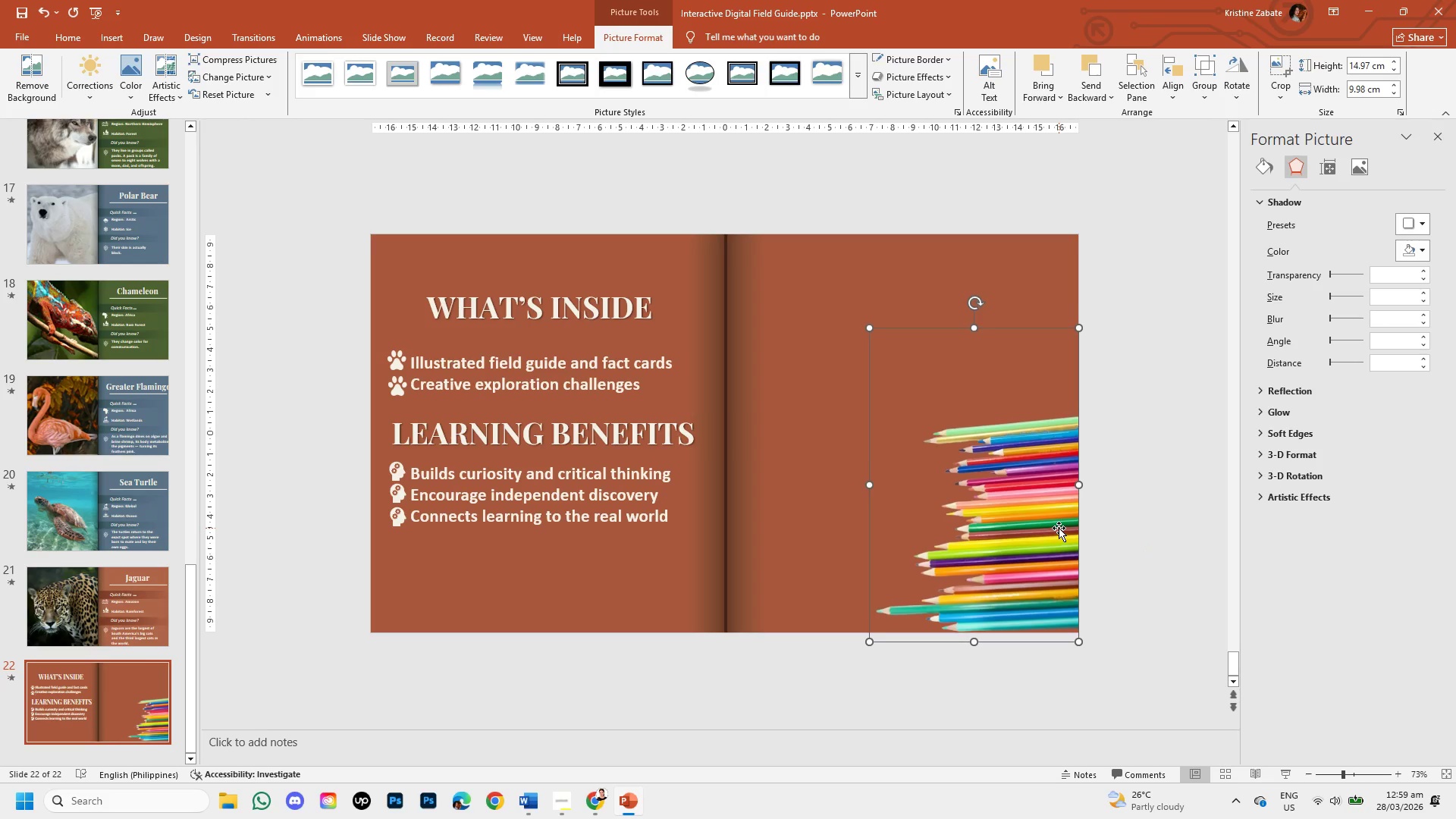 
hold_key(key=ArrowDown, duration=0.48)
 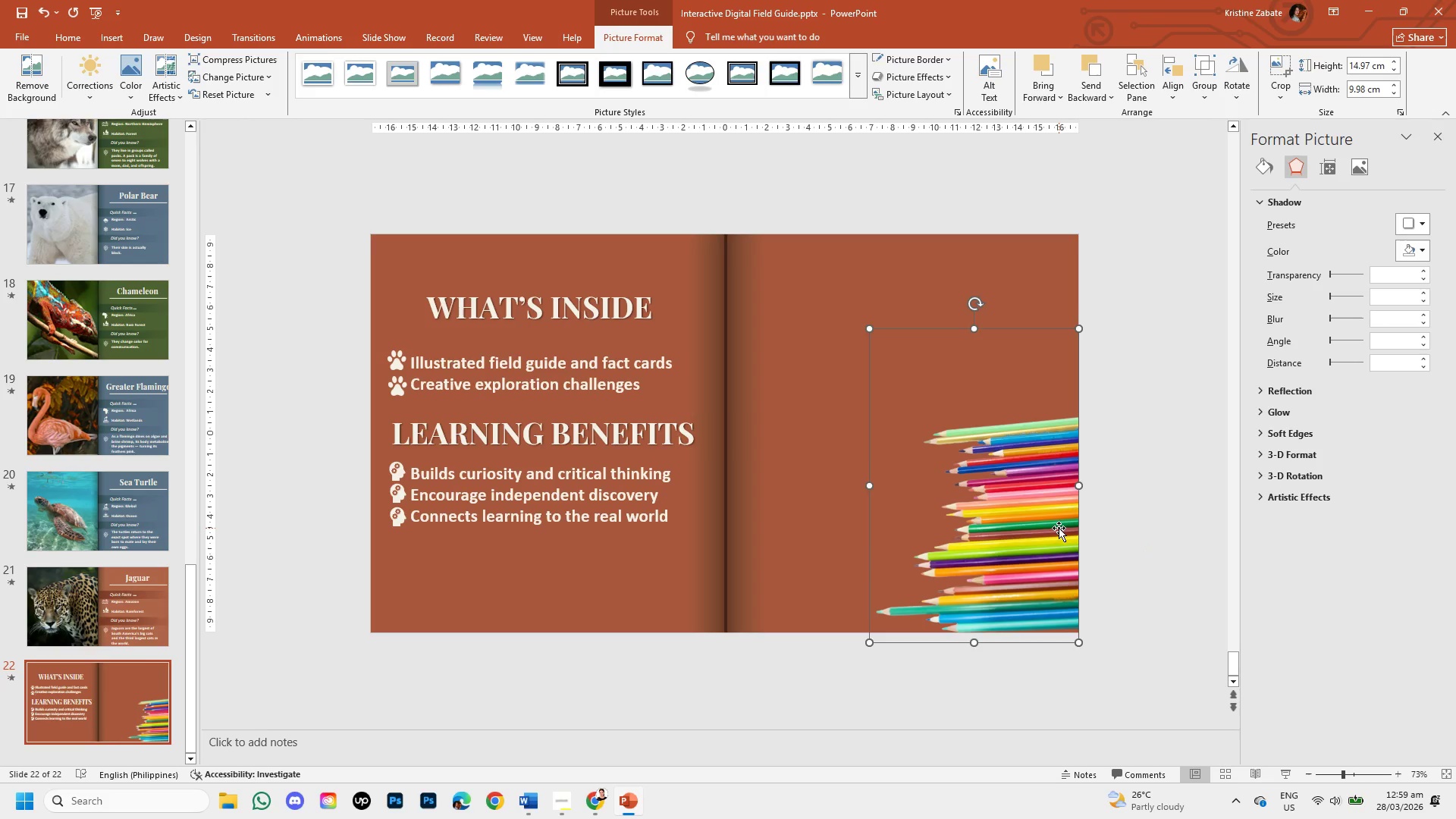 
key(ArrowDown)
 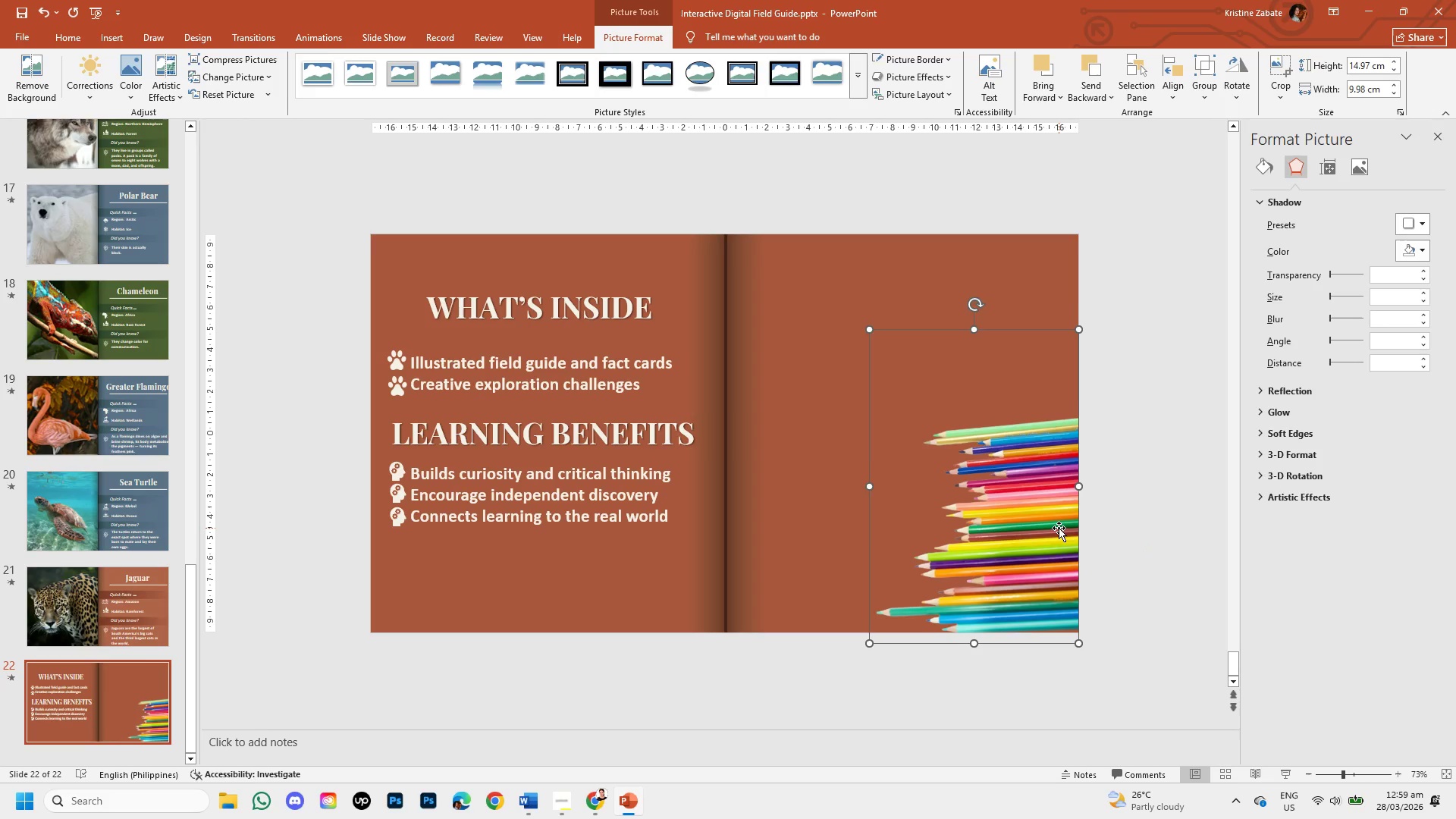 
key(ArrowDown)
 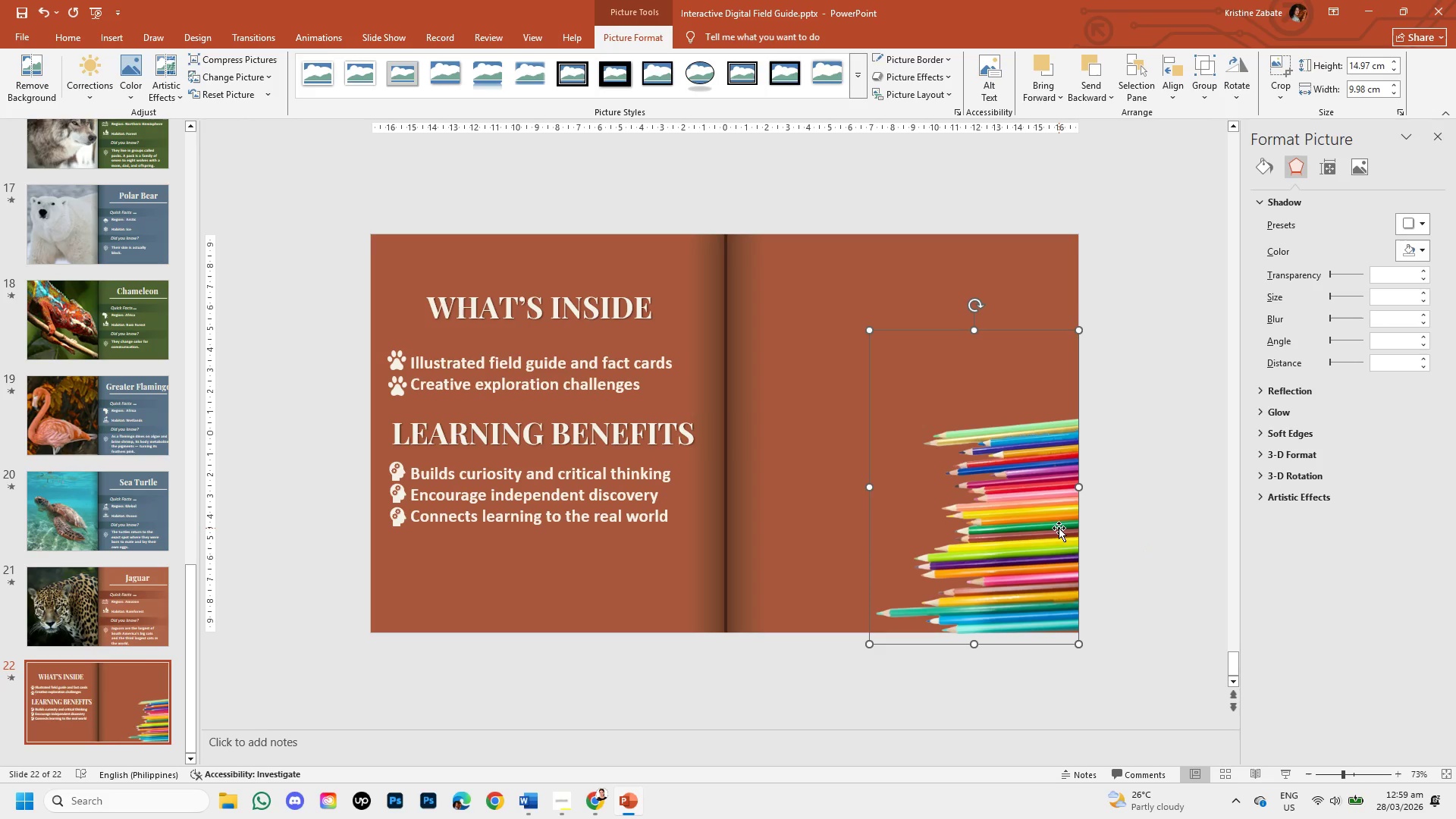 
key(ArrowDown)
 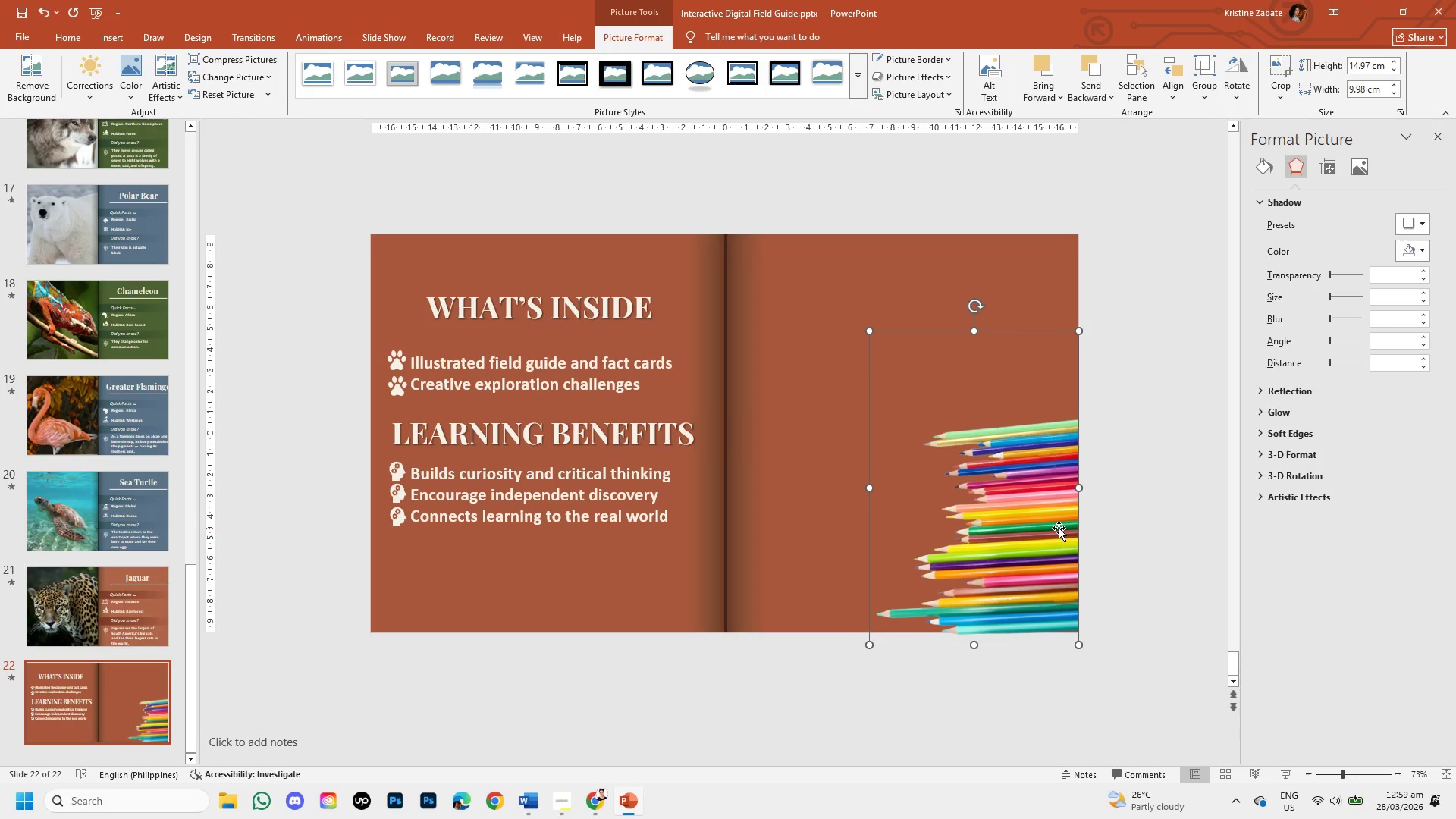 
key(ArrowDown)
 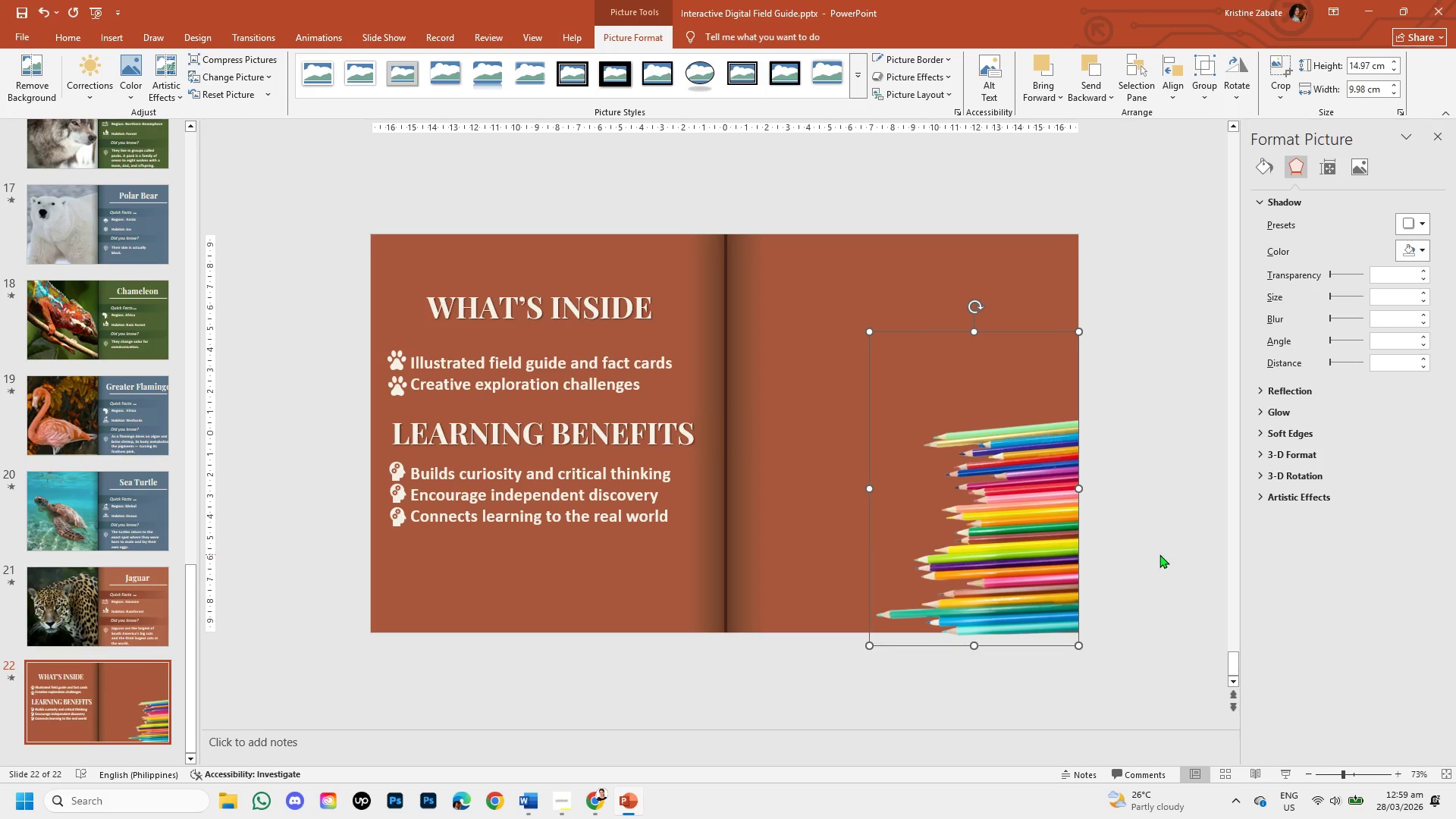 
left_click([1153, 563])
 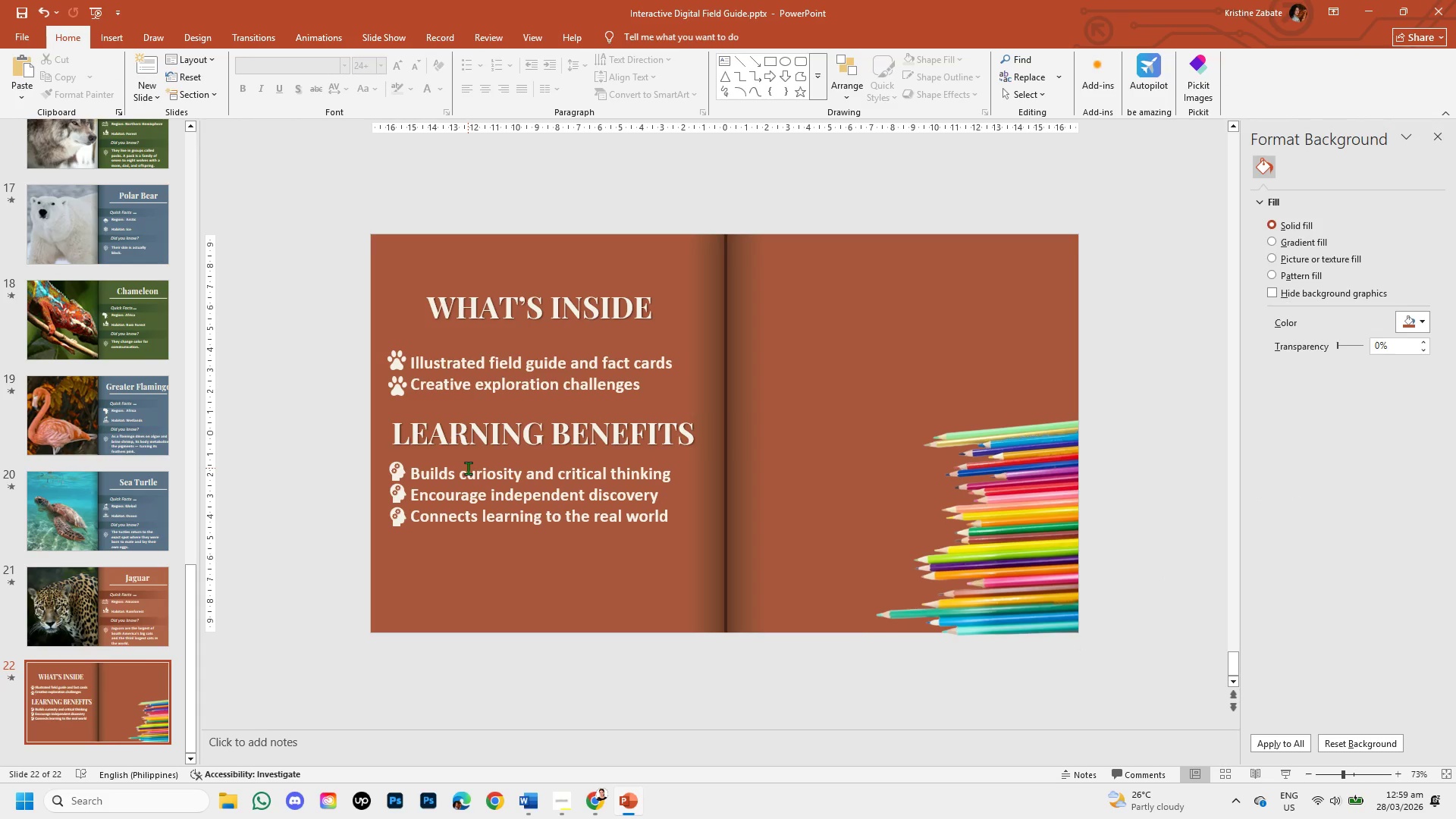 
left_click([468, 468])
 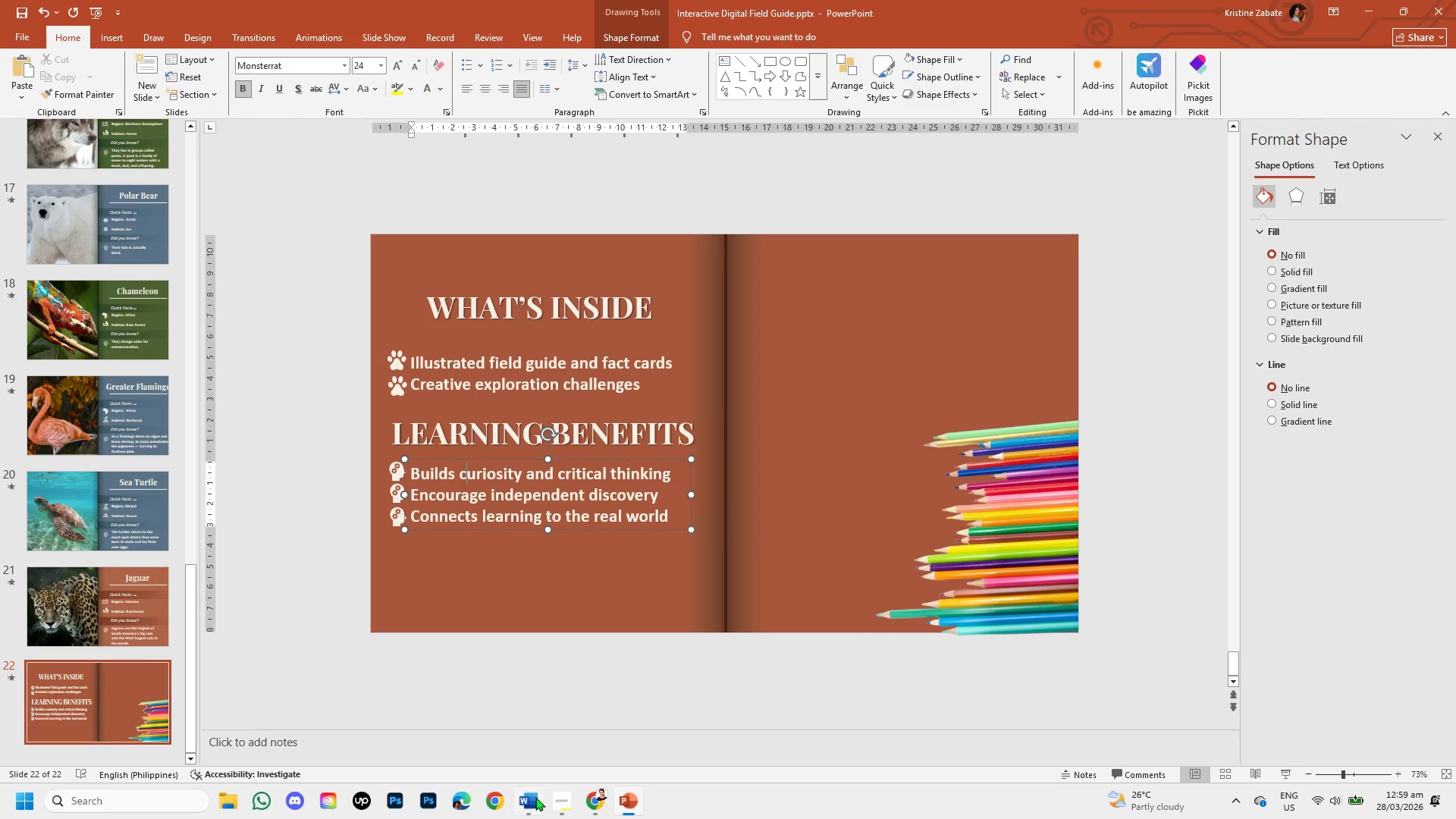 
left_click([558, 808])